 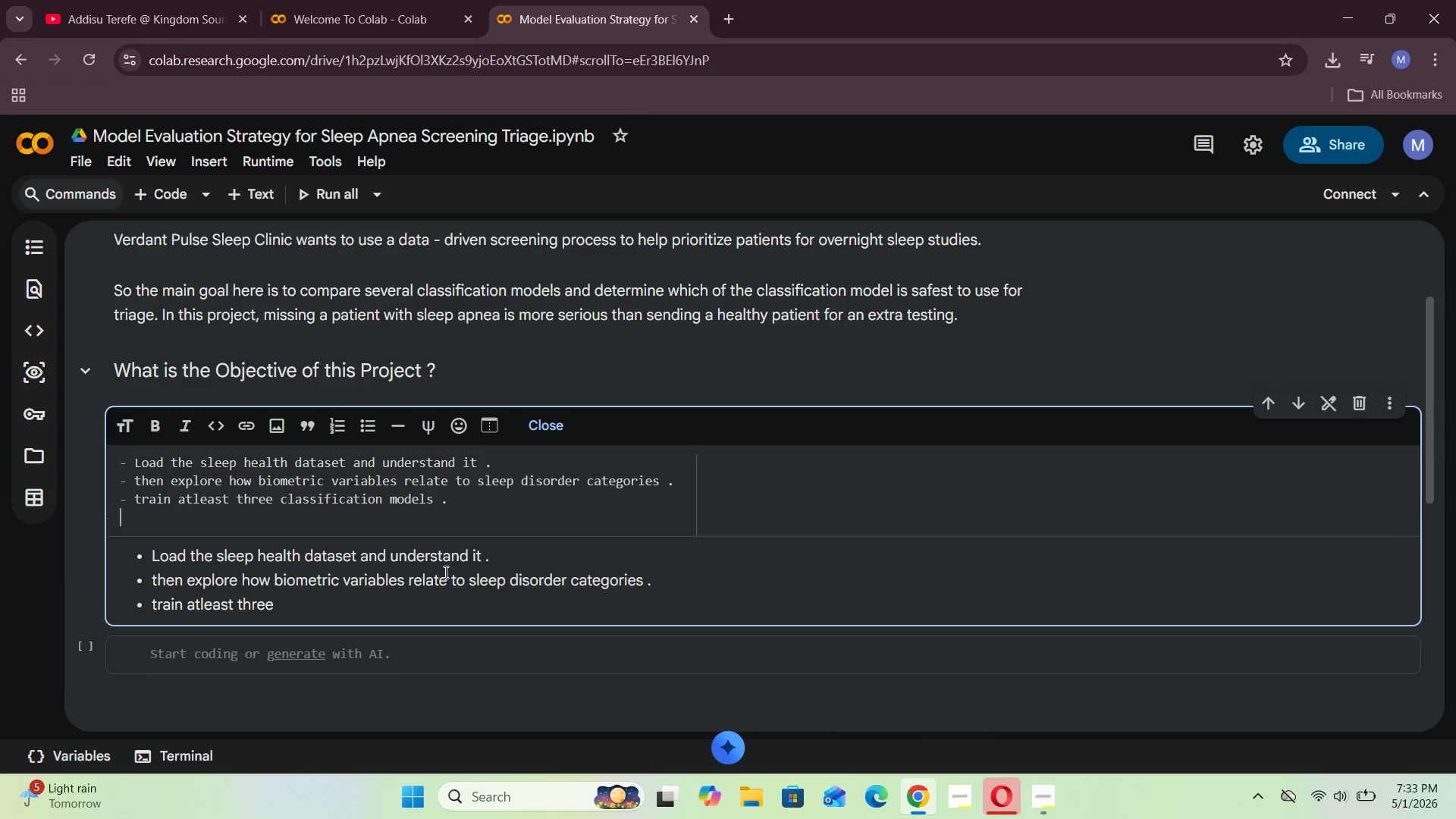 
key(Enter)
 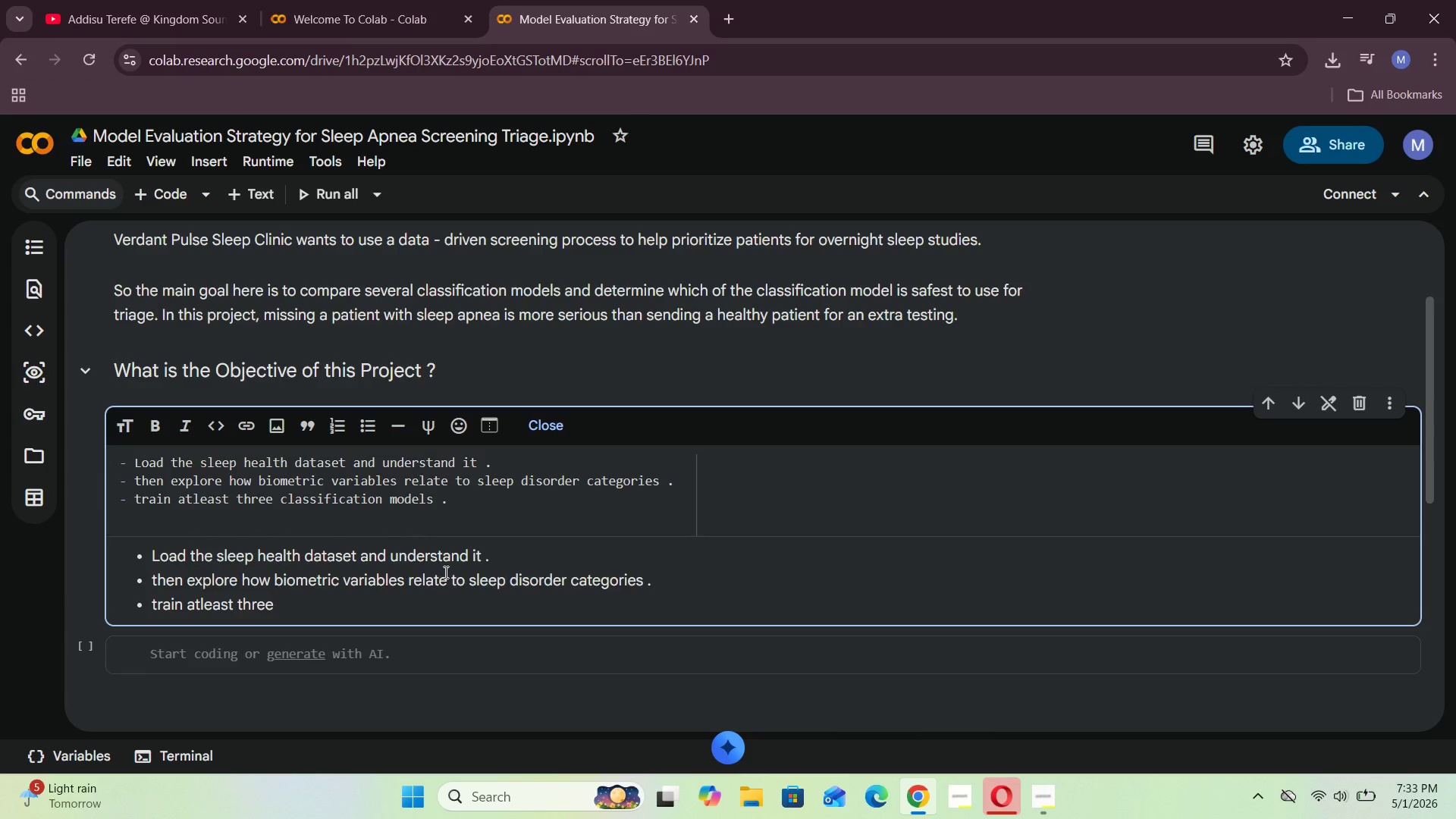 
type(- cpm)
key(Backspace)
key(Backspace)
type(ompare the performance of each )
 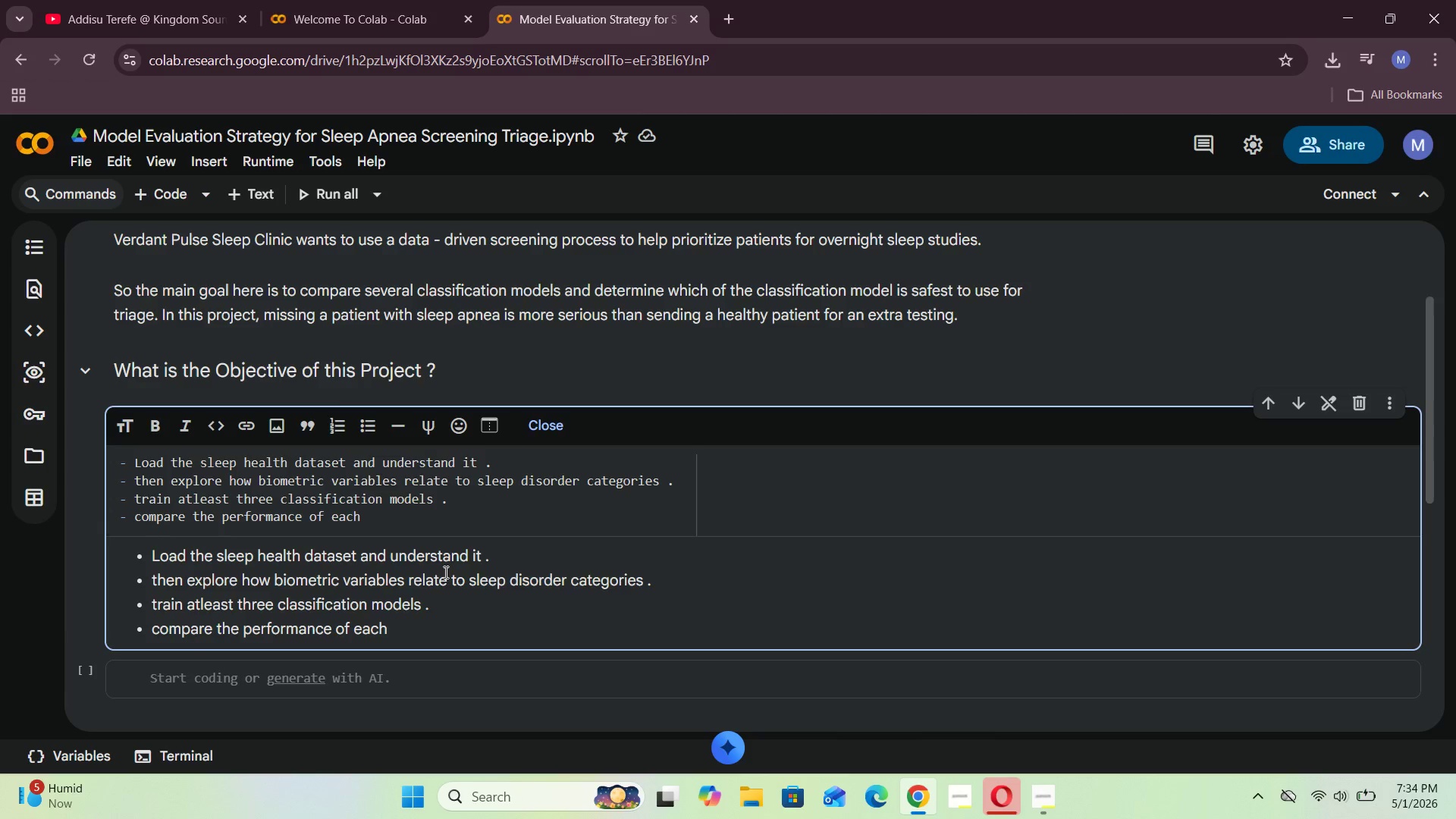 
wait(53.67)
 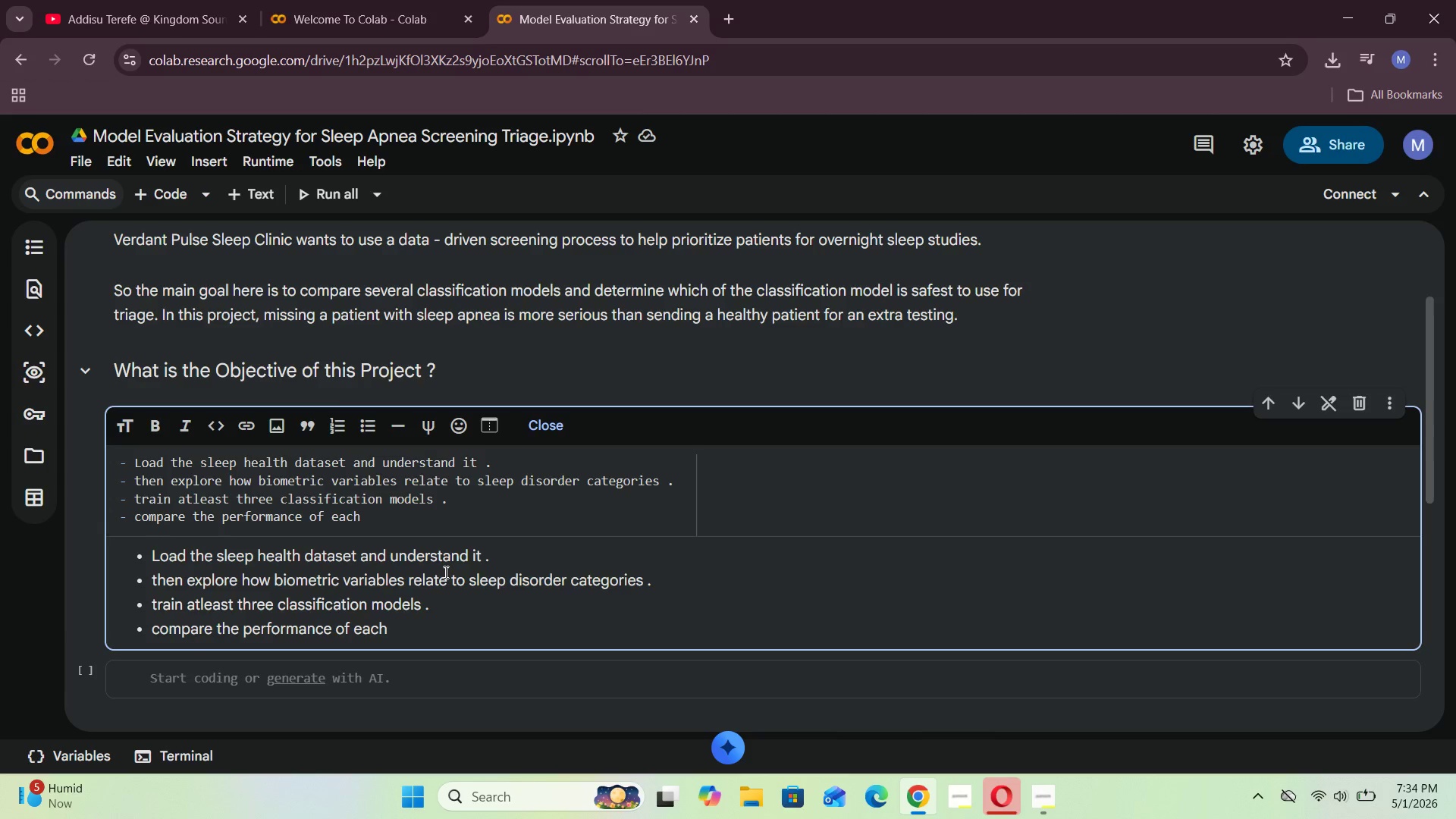 
type(models using clinical safety metrics )
 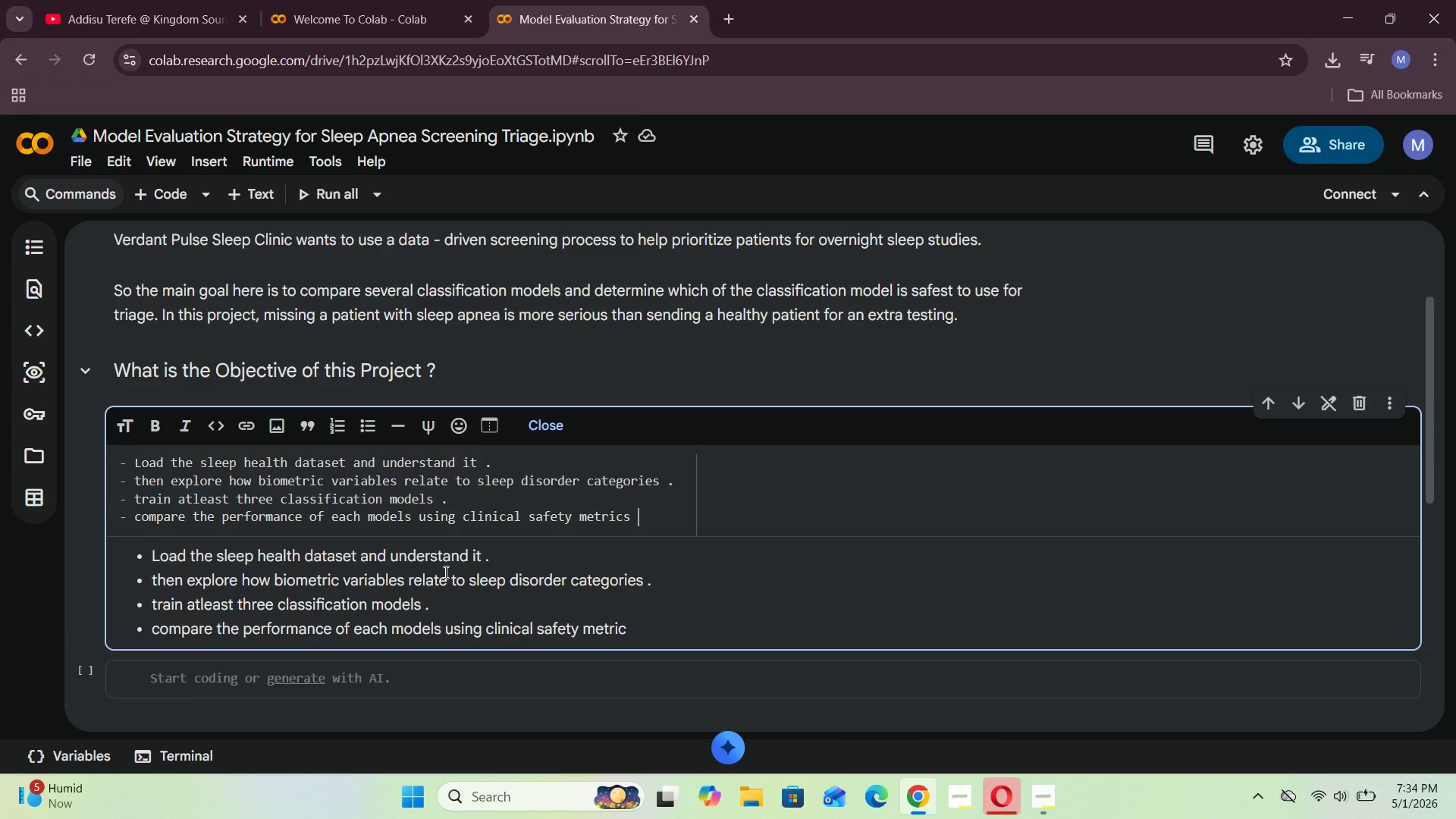 
key(Enter)
 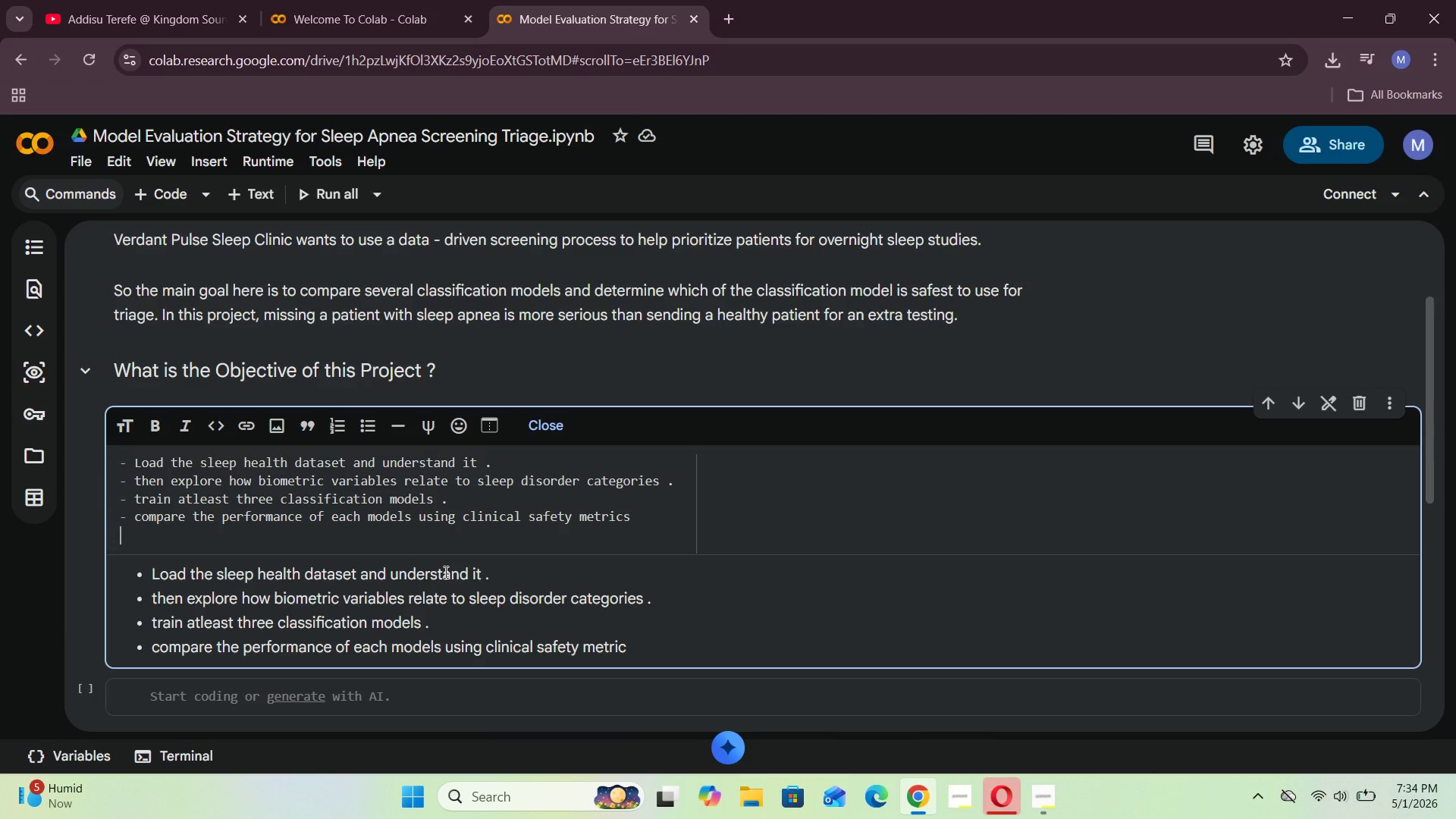 
type(- analys)
key(Backspace)
type(ze false)
 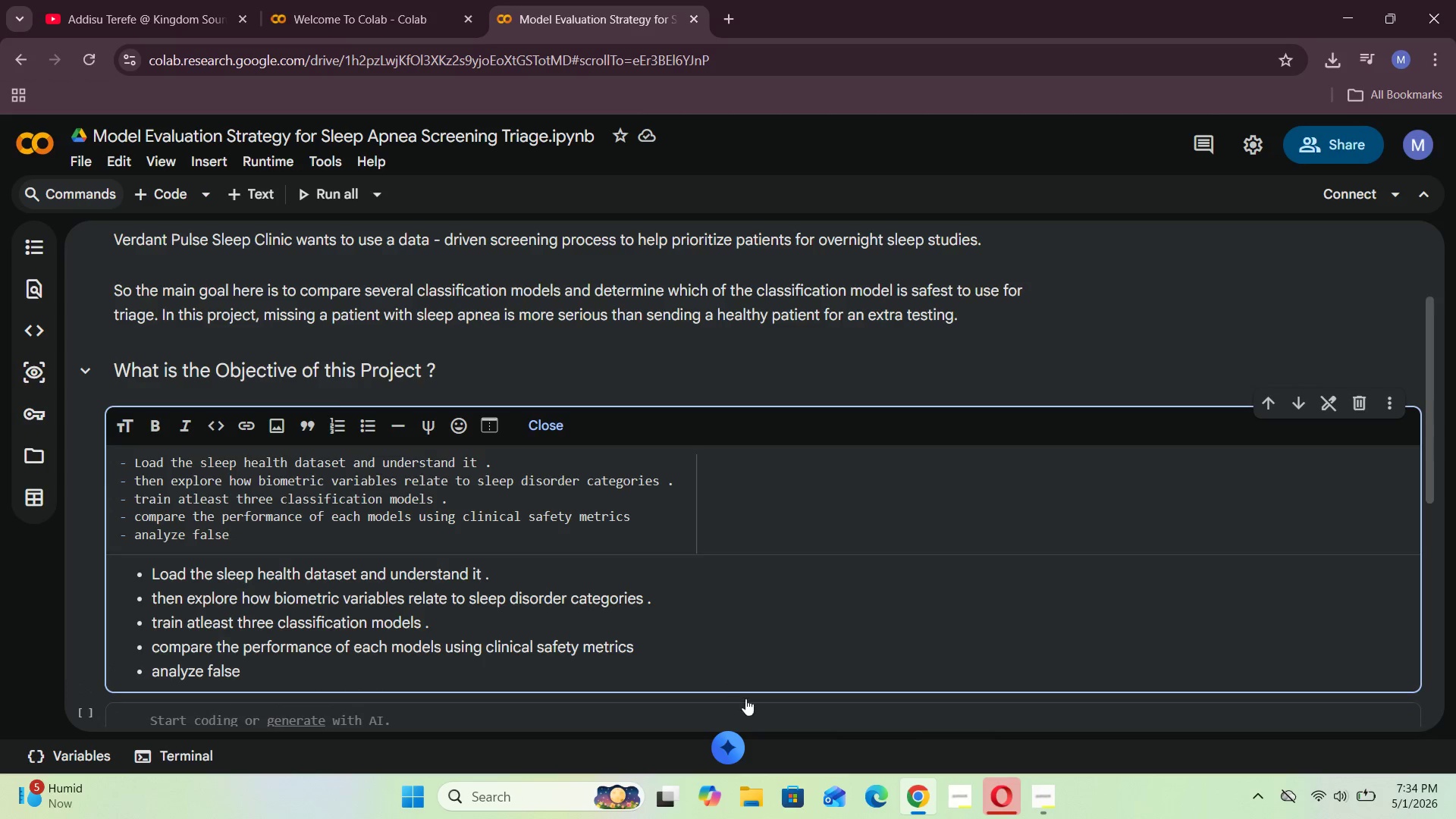 
left_click([1035, 789])